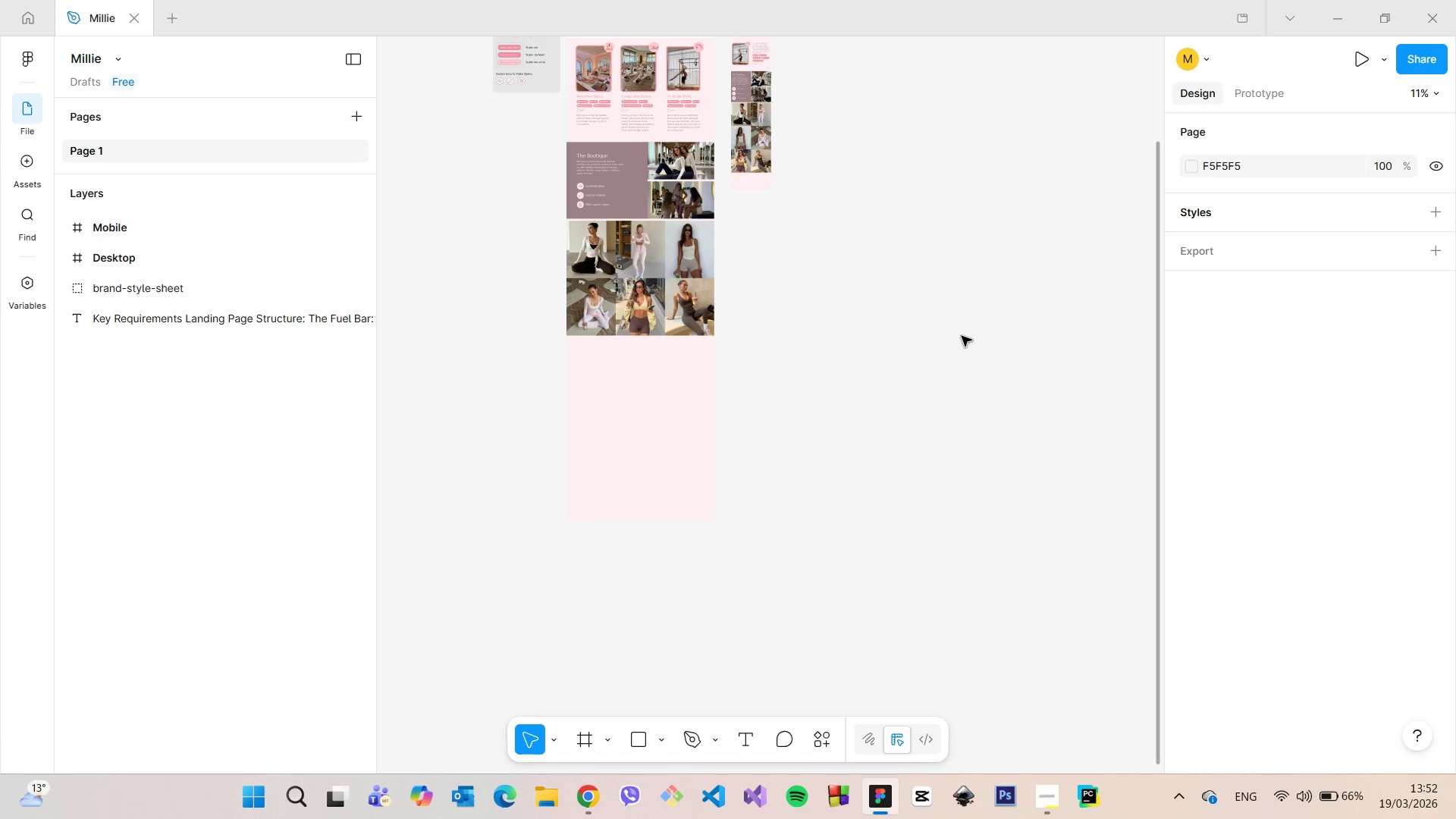 
key(Control+V)
 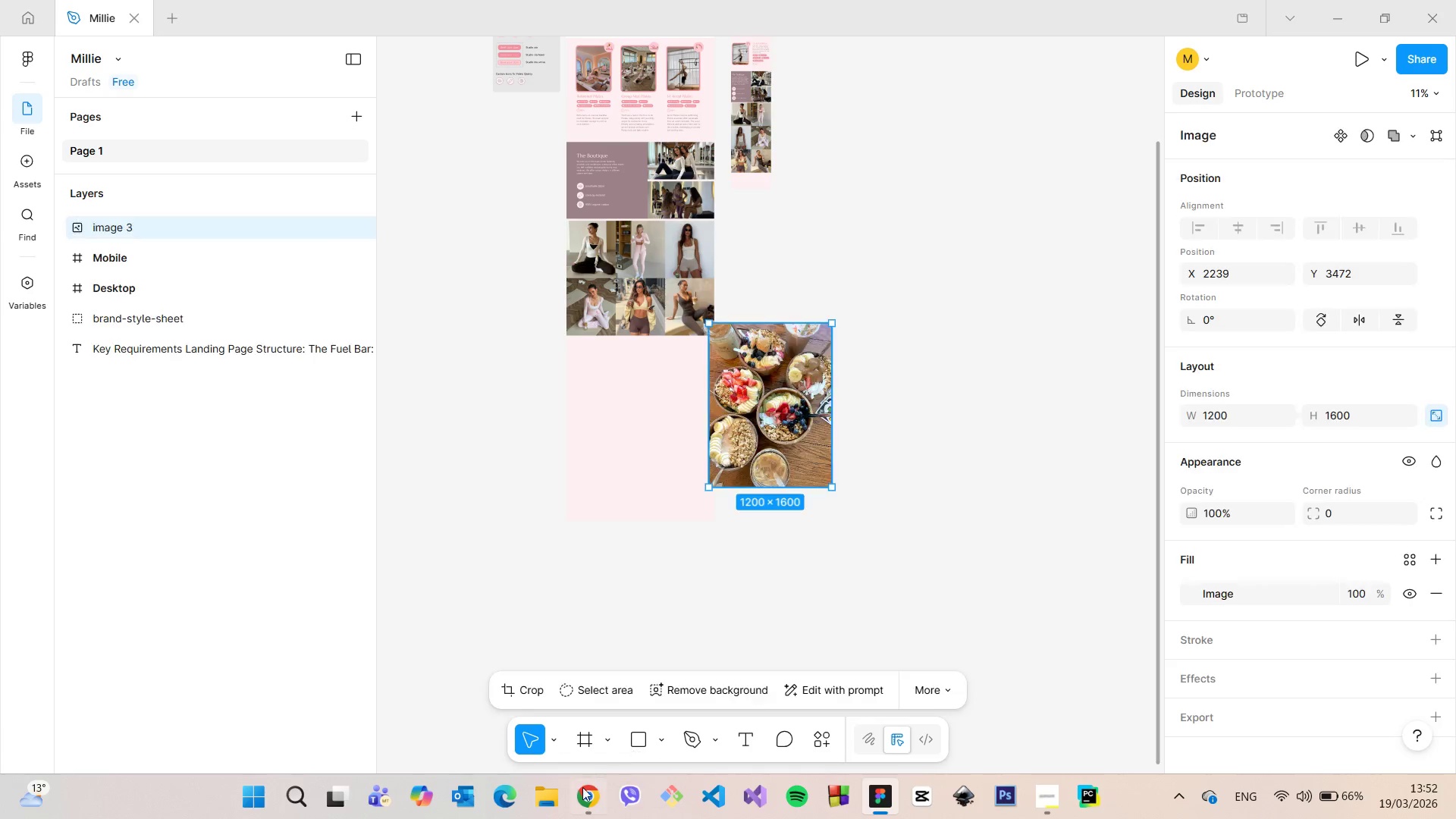 
left_click([588, 791])
 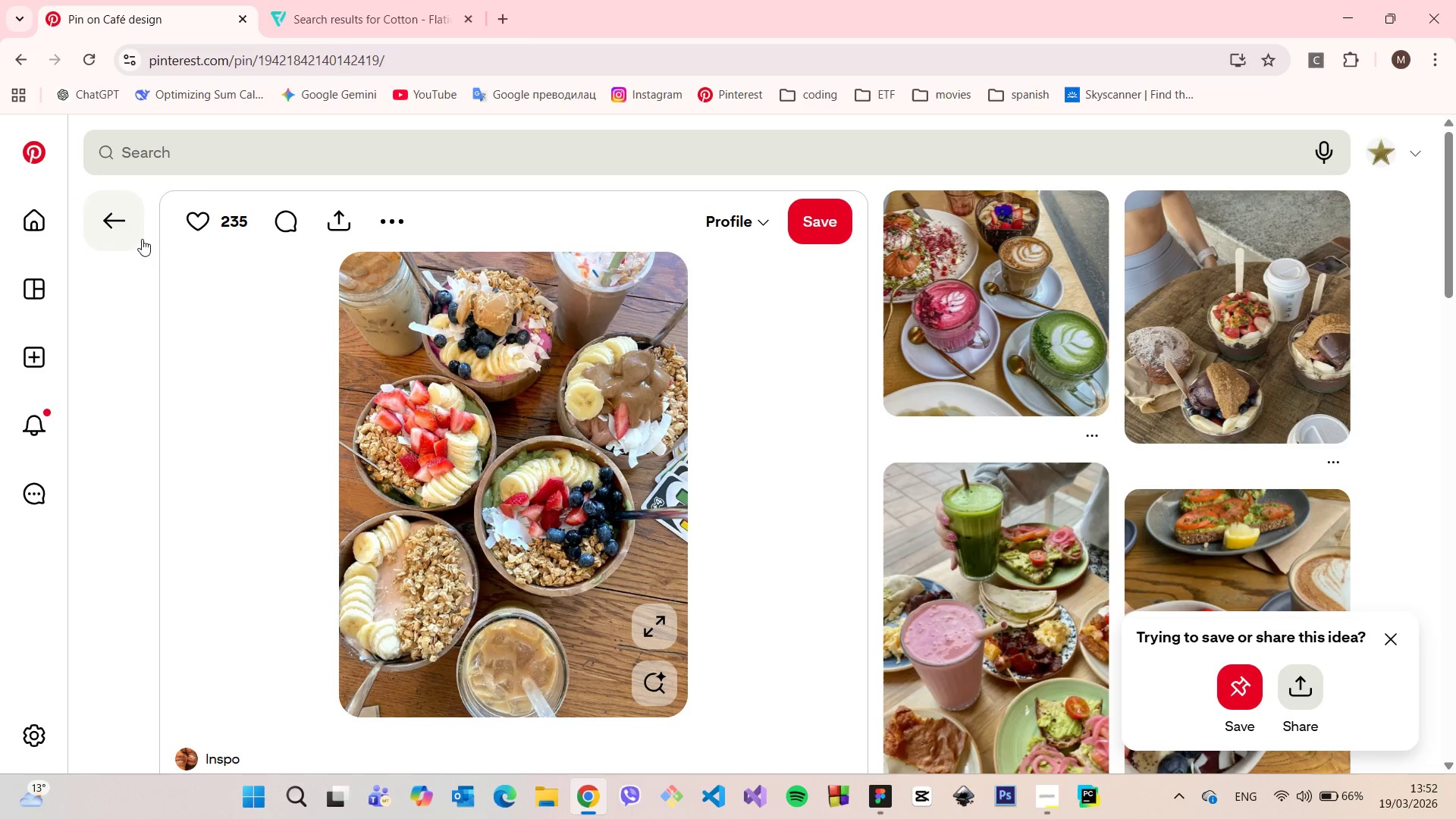 
left_click([133, 232])
 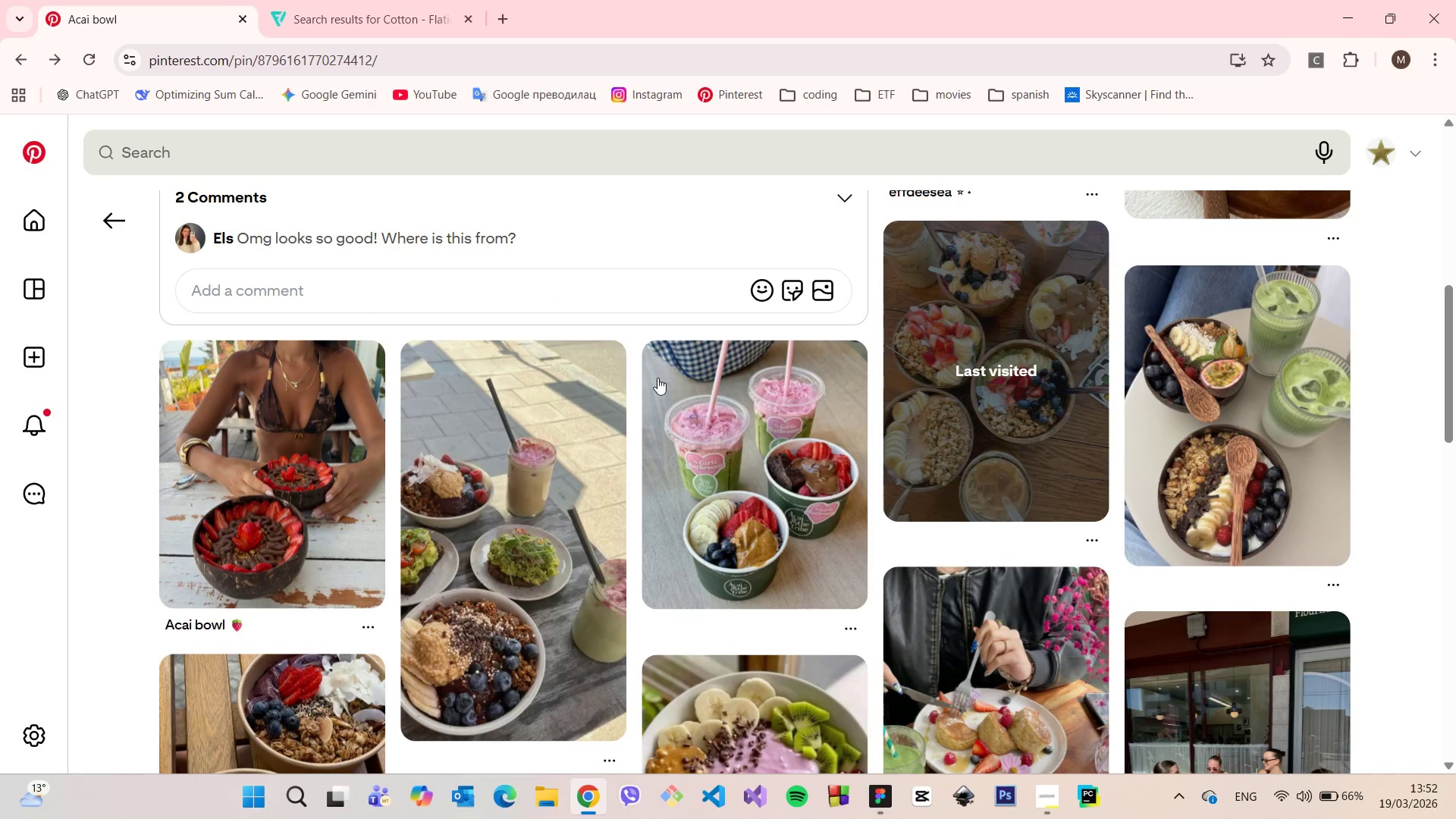 
scroll: coordinate [803, 405], scroll_direction: down, amount: 8.0
 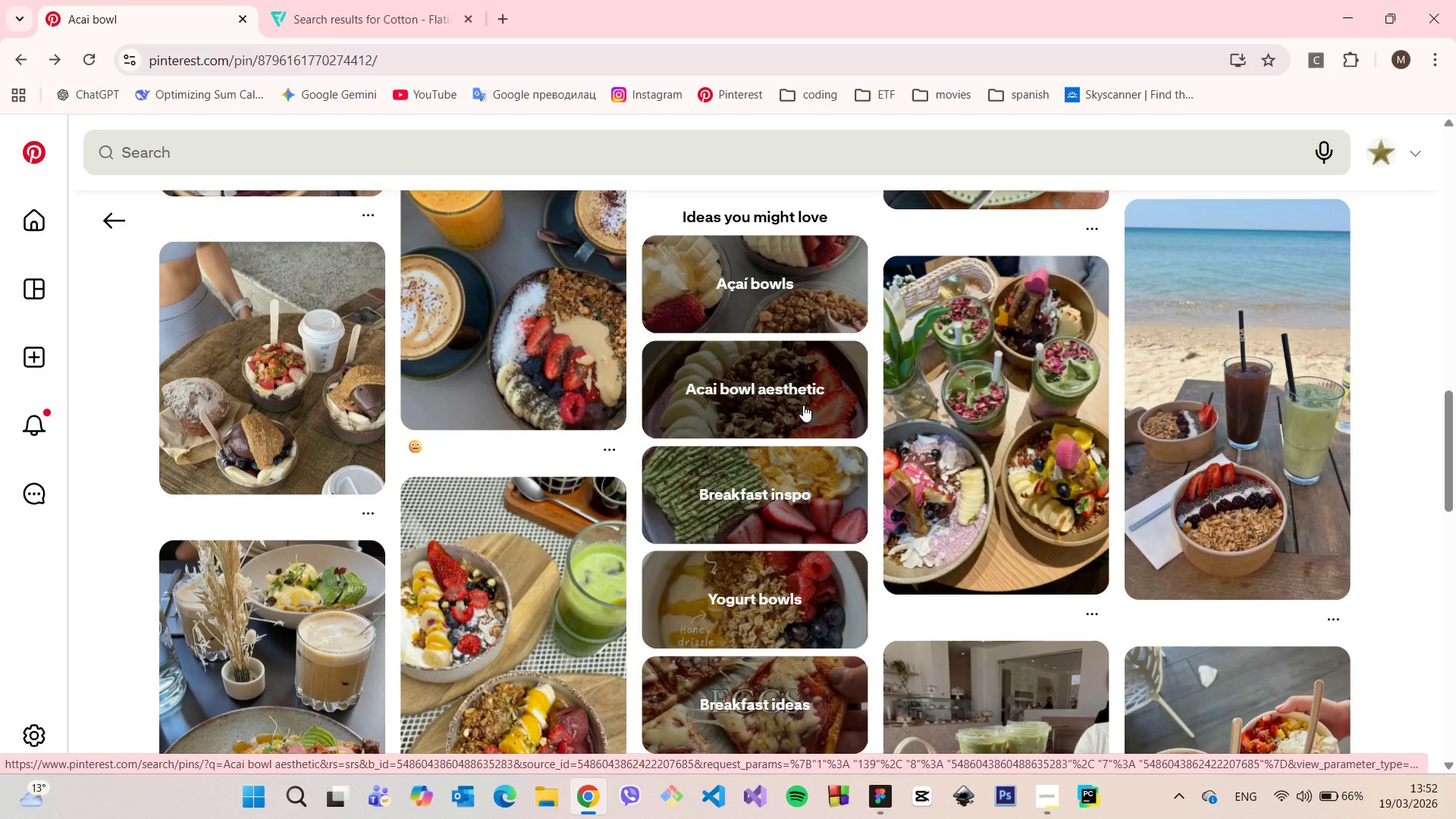 
scroll: coordinate [804, 405], scroll_direction: up, amount: 13.0
 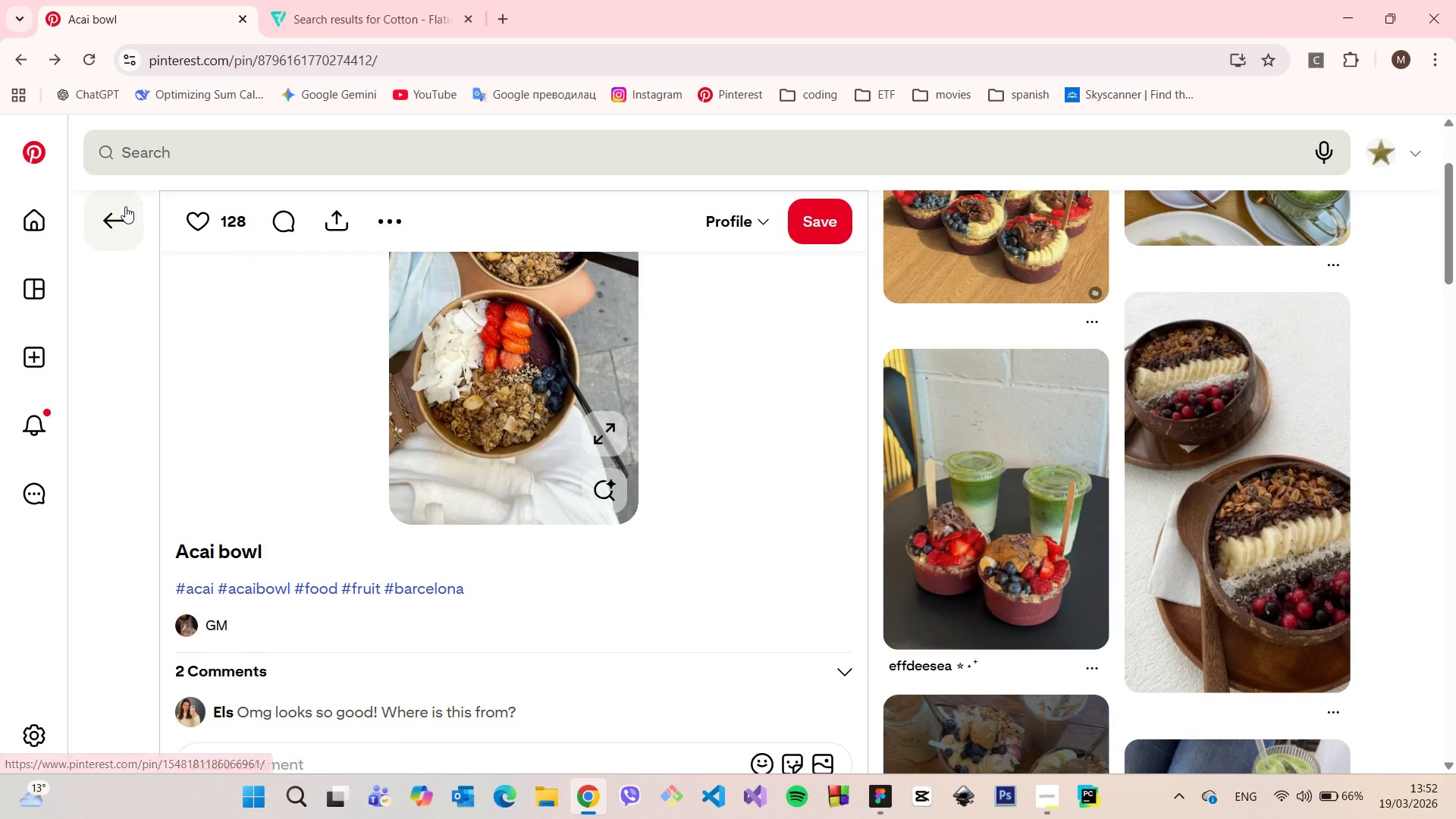 
left_click([125, 209])
 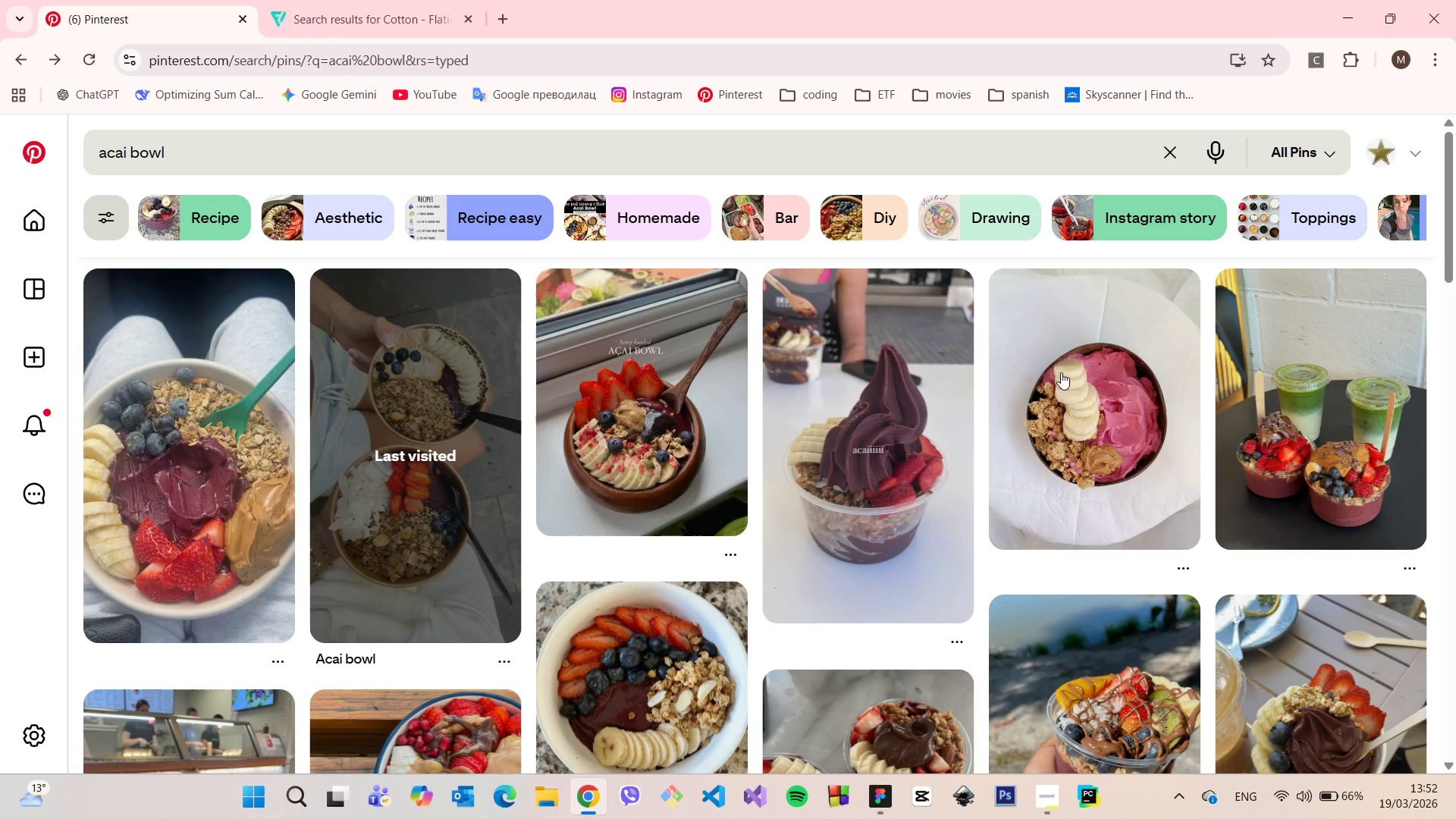 
left_click([1080, 382])
 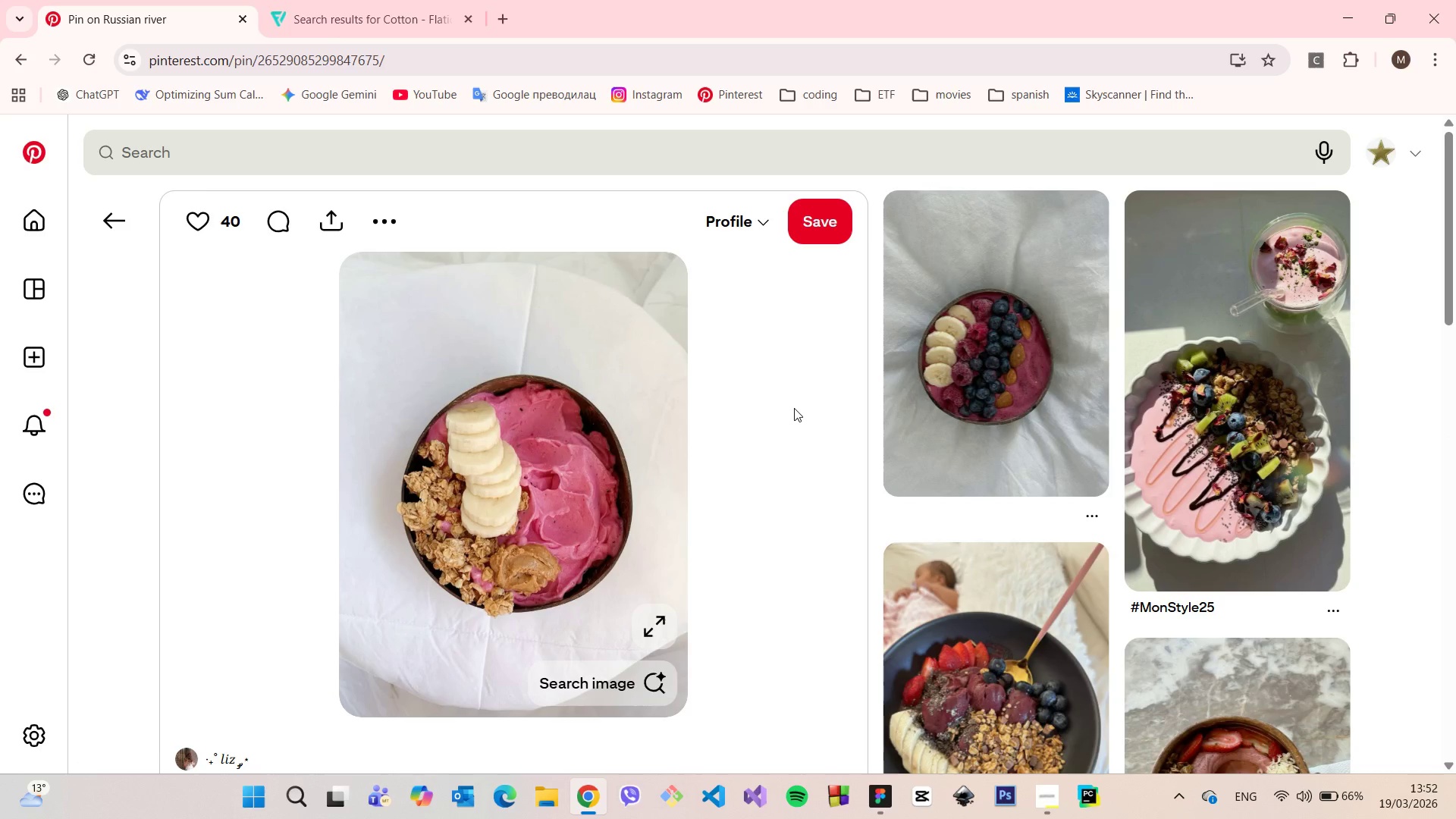 
scroll: coordinate [794, 410], scroll_direction: down, amount: 1.0
 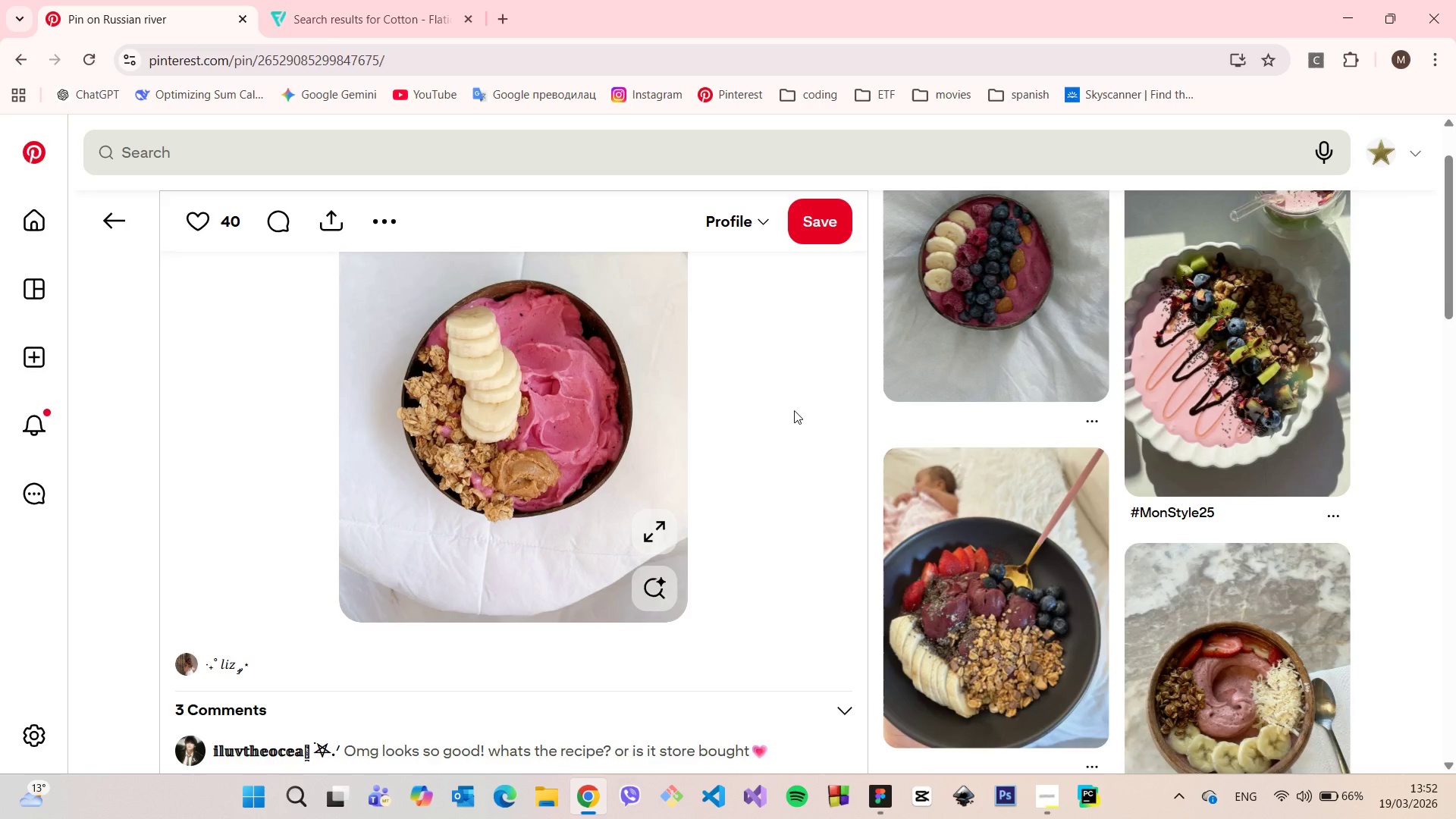 
scroll: coordinate [794, 410], scroll_direction: up, amount: 1.0
 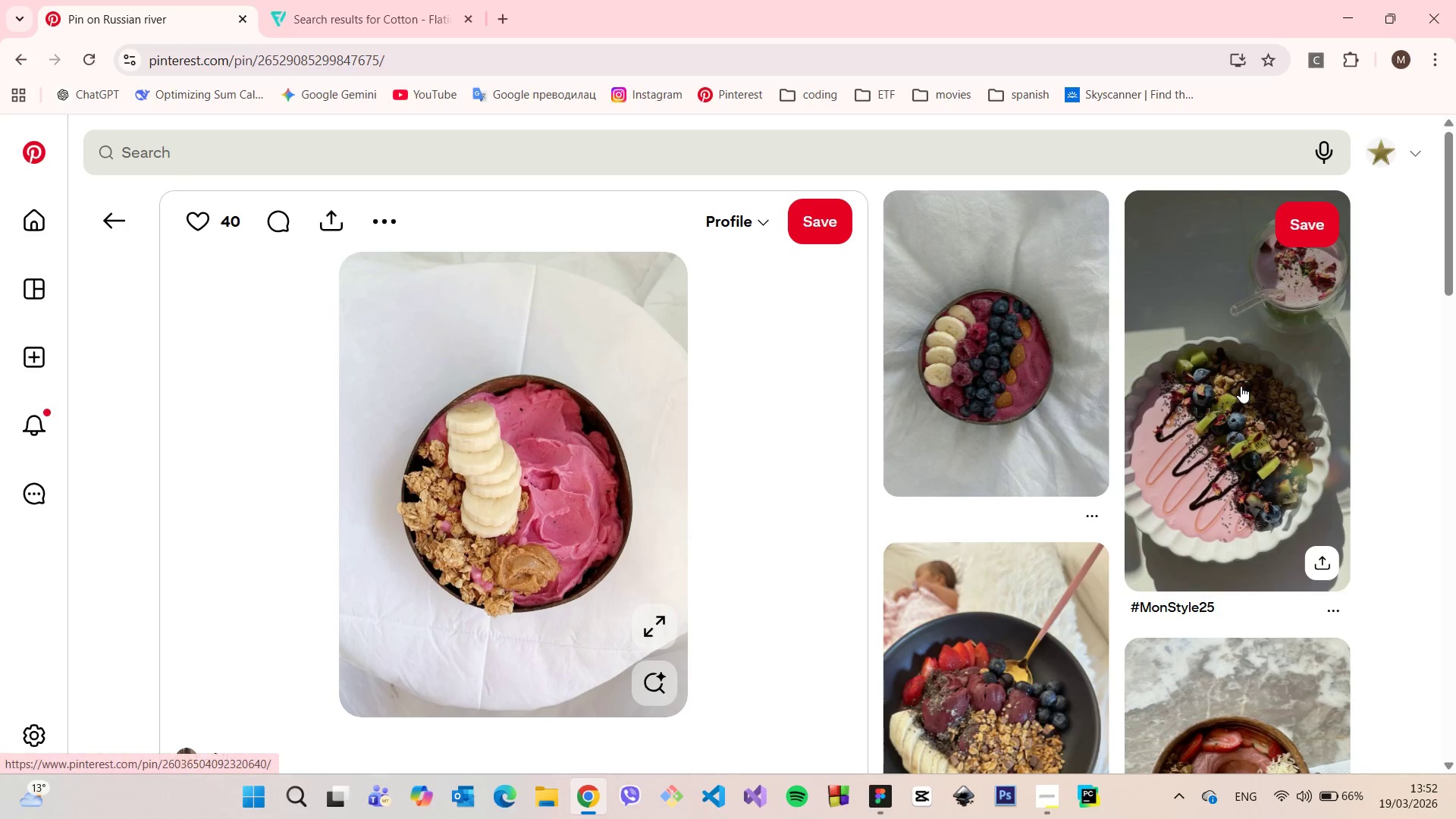 
left_click([1241, 386])
 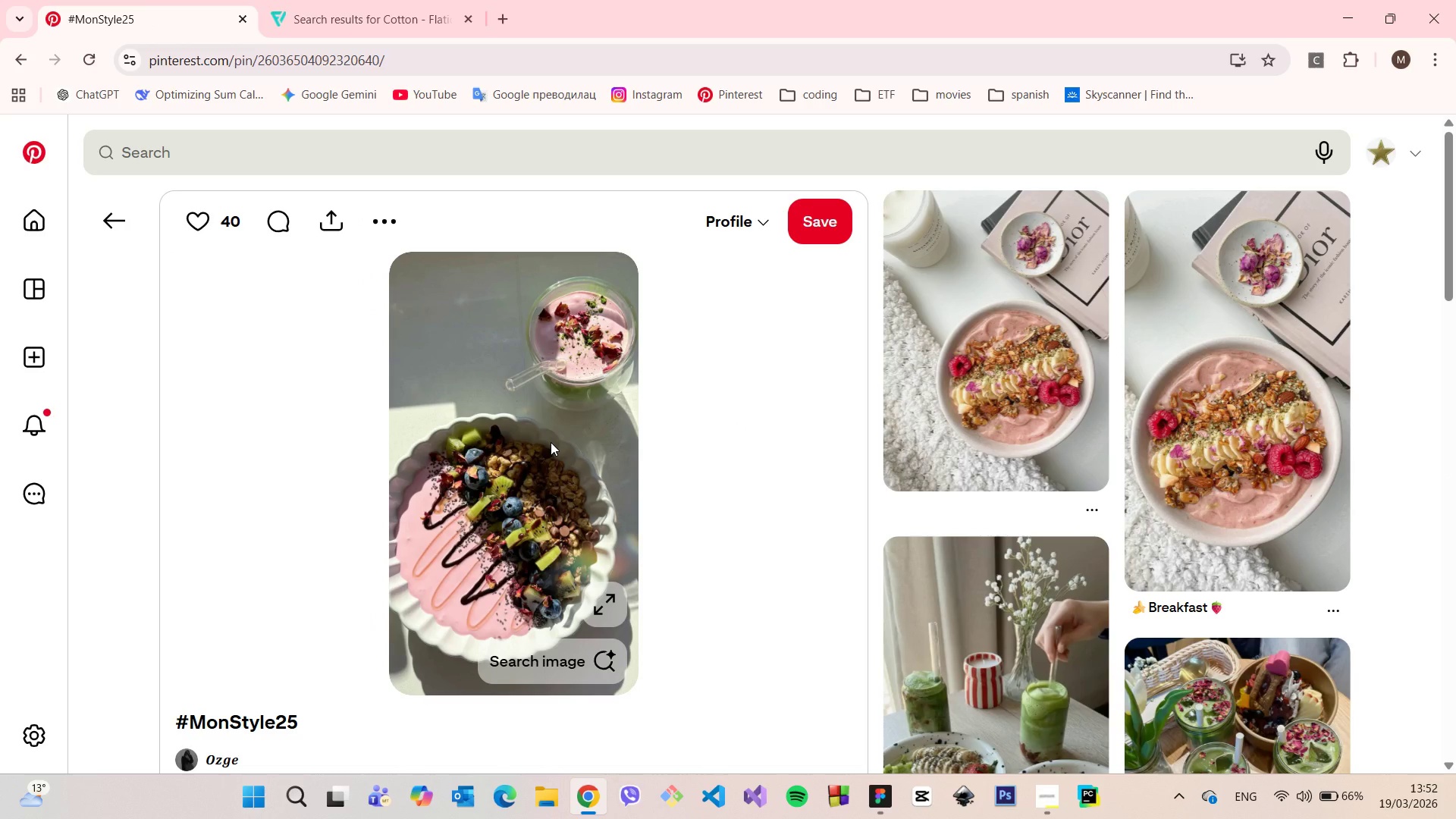 
wait(5.39)
 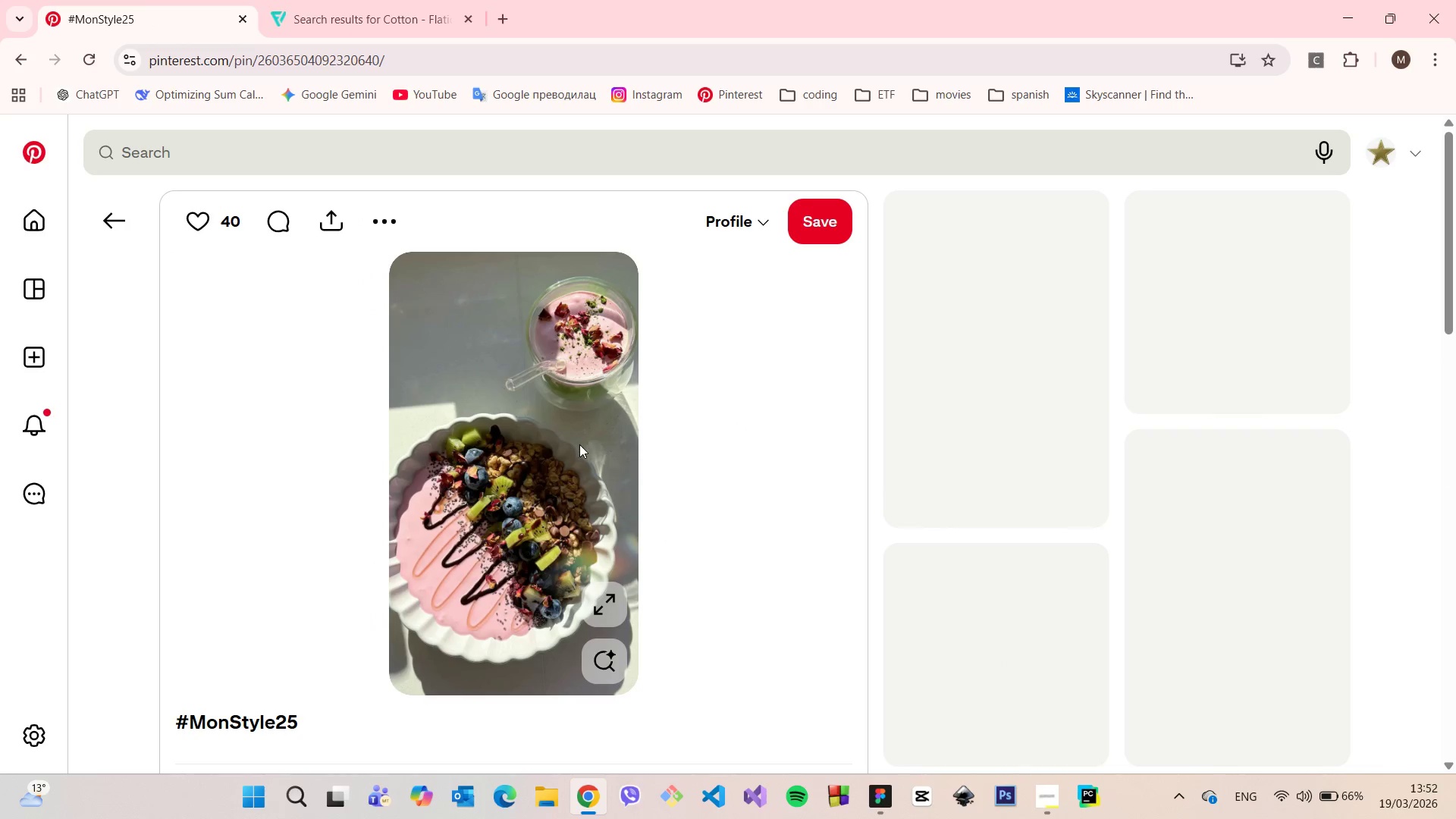 
left_click([1026, 383])
 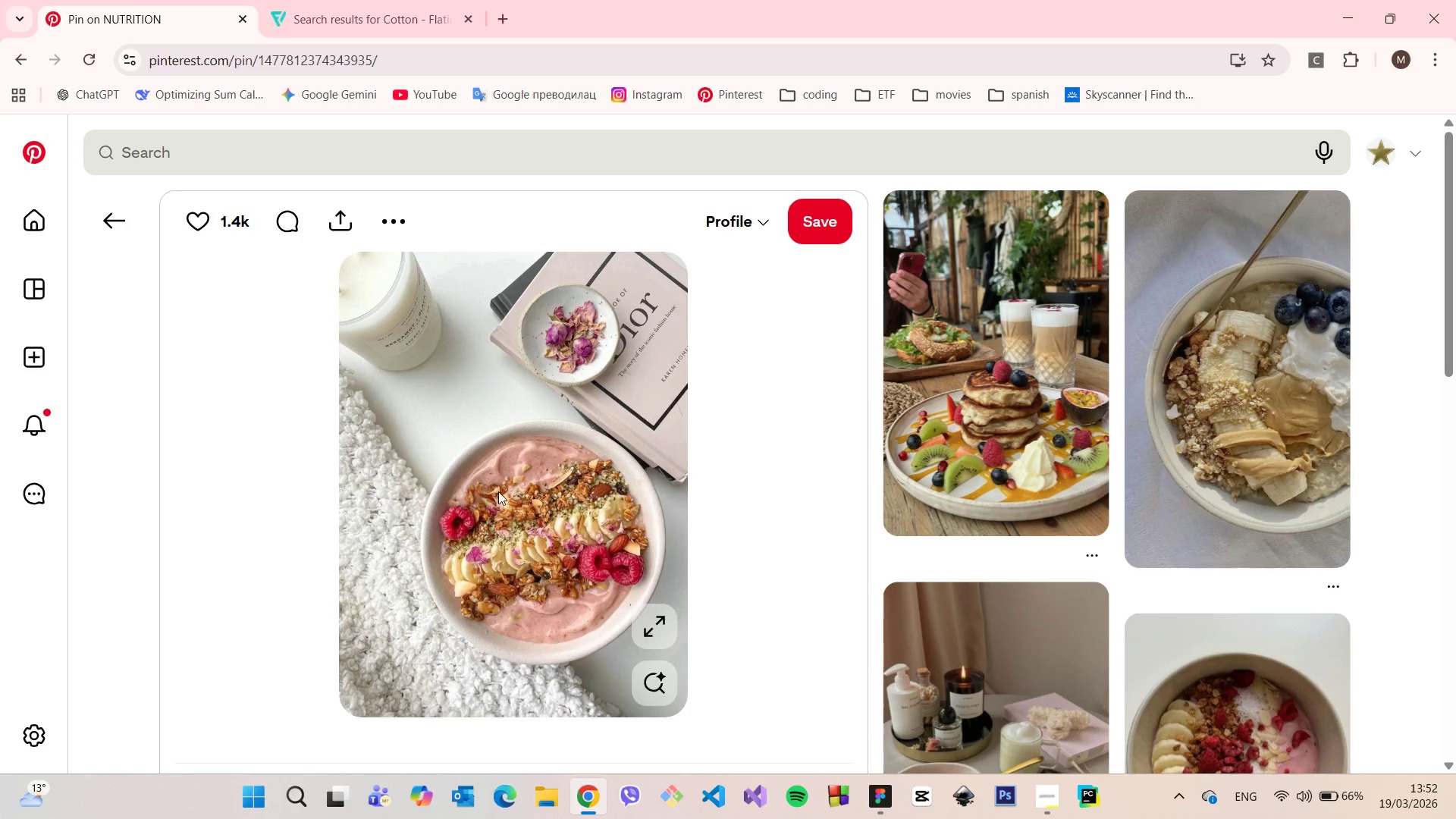 
right_click([500, 492])
 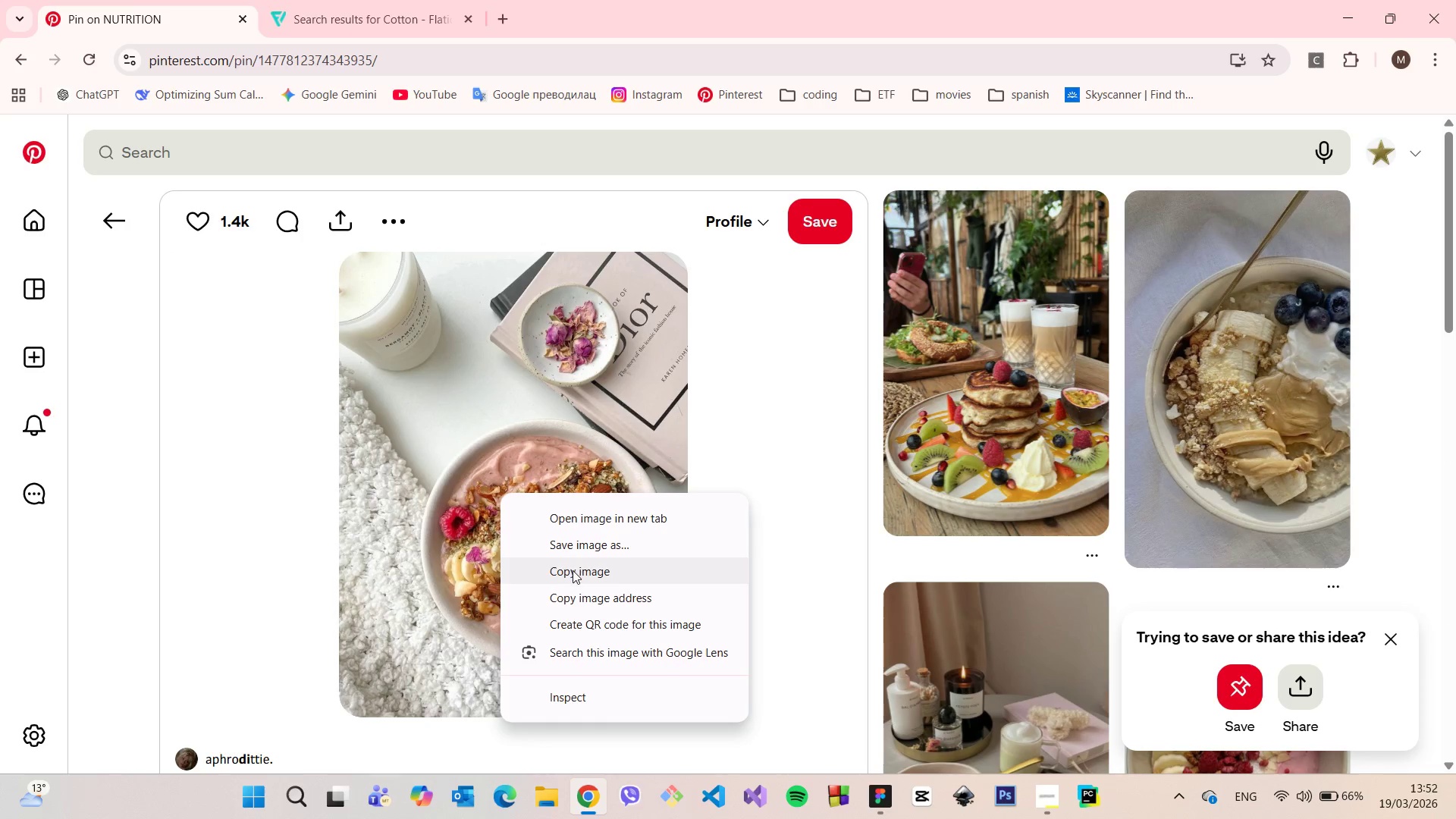 
left_click([573, 570])
 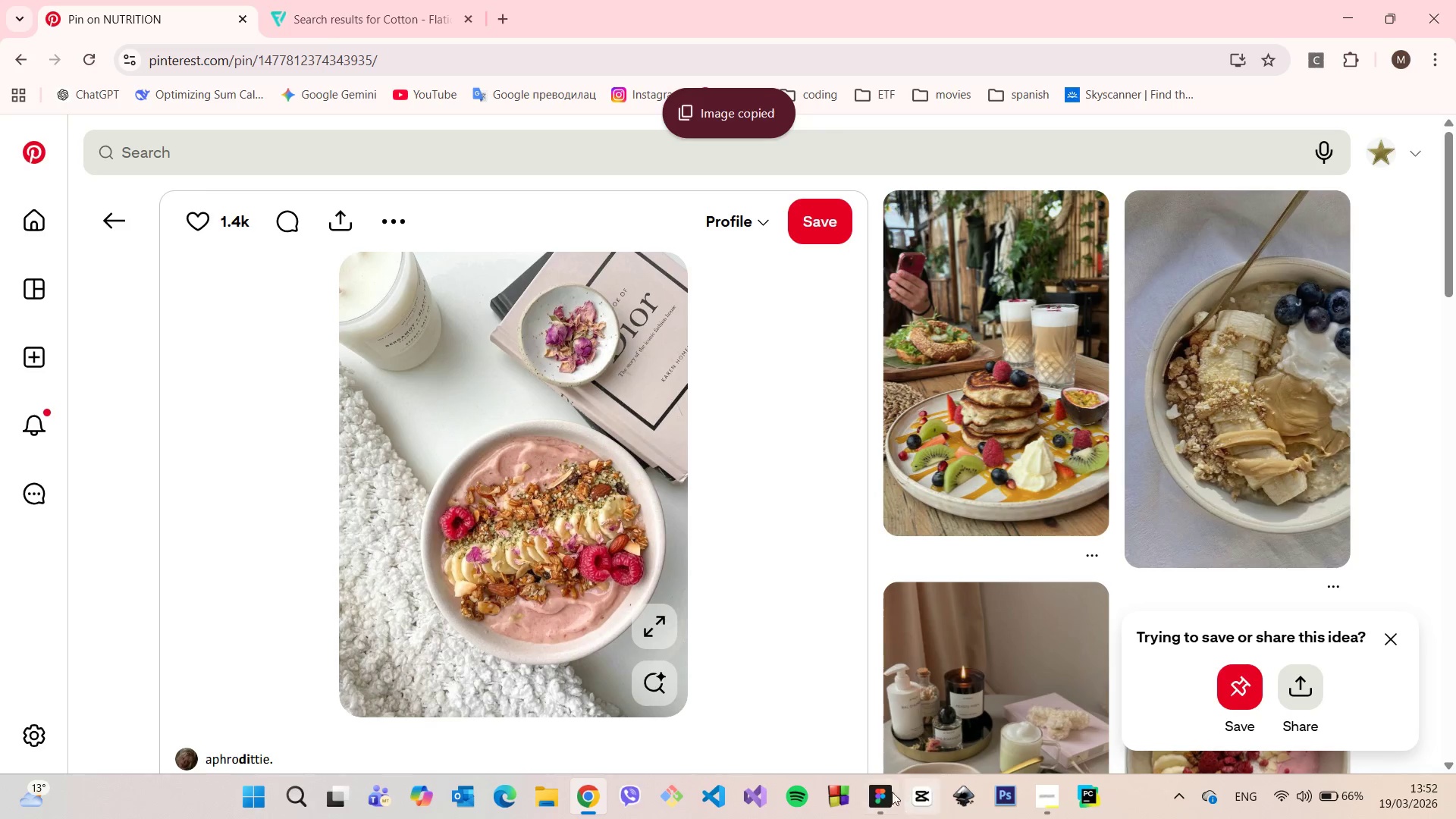 
left_click([876, 799])
 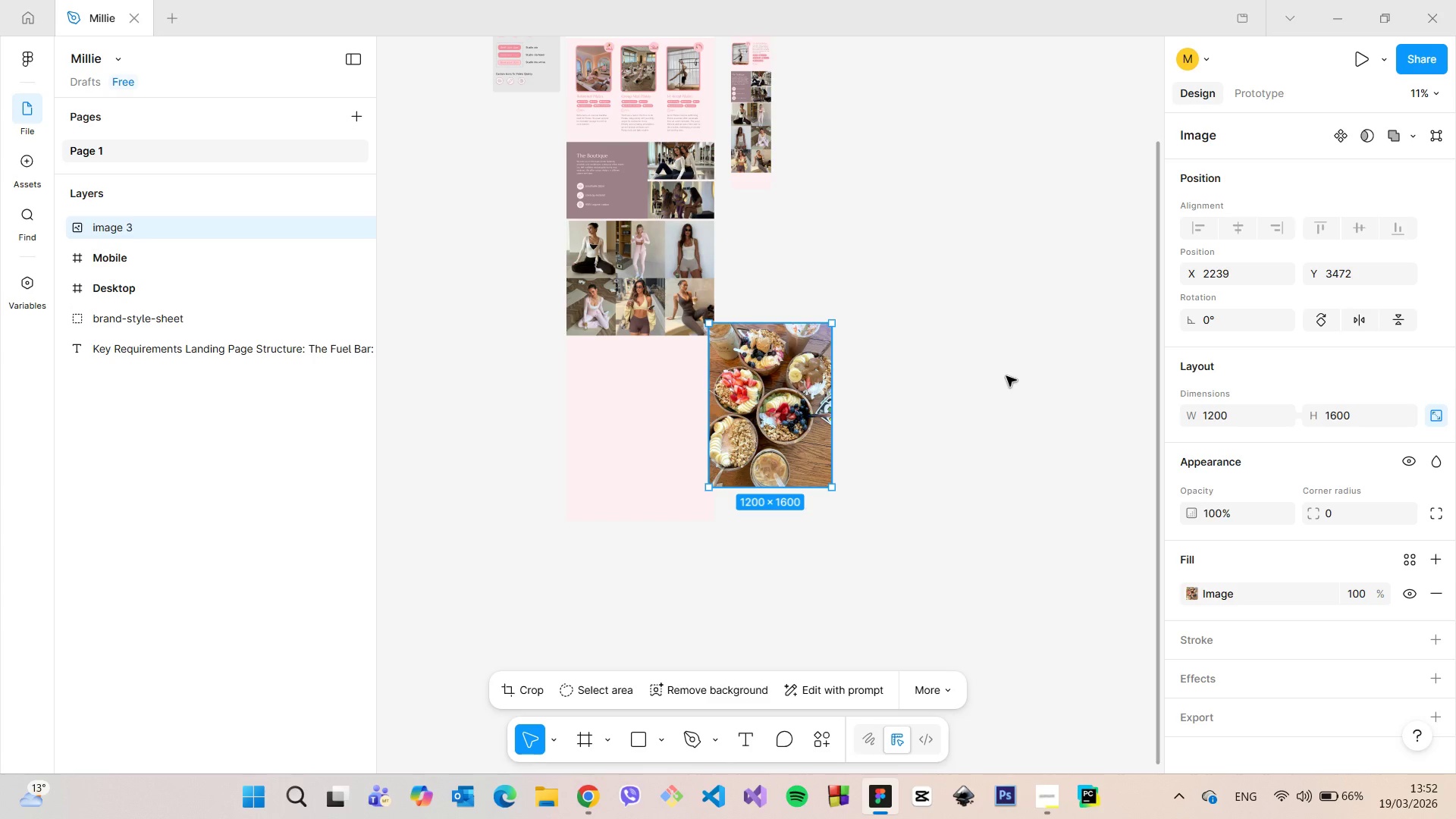 
left_click([1006, 376])
 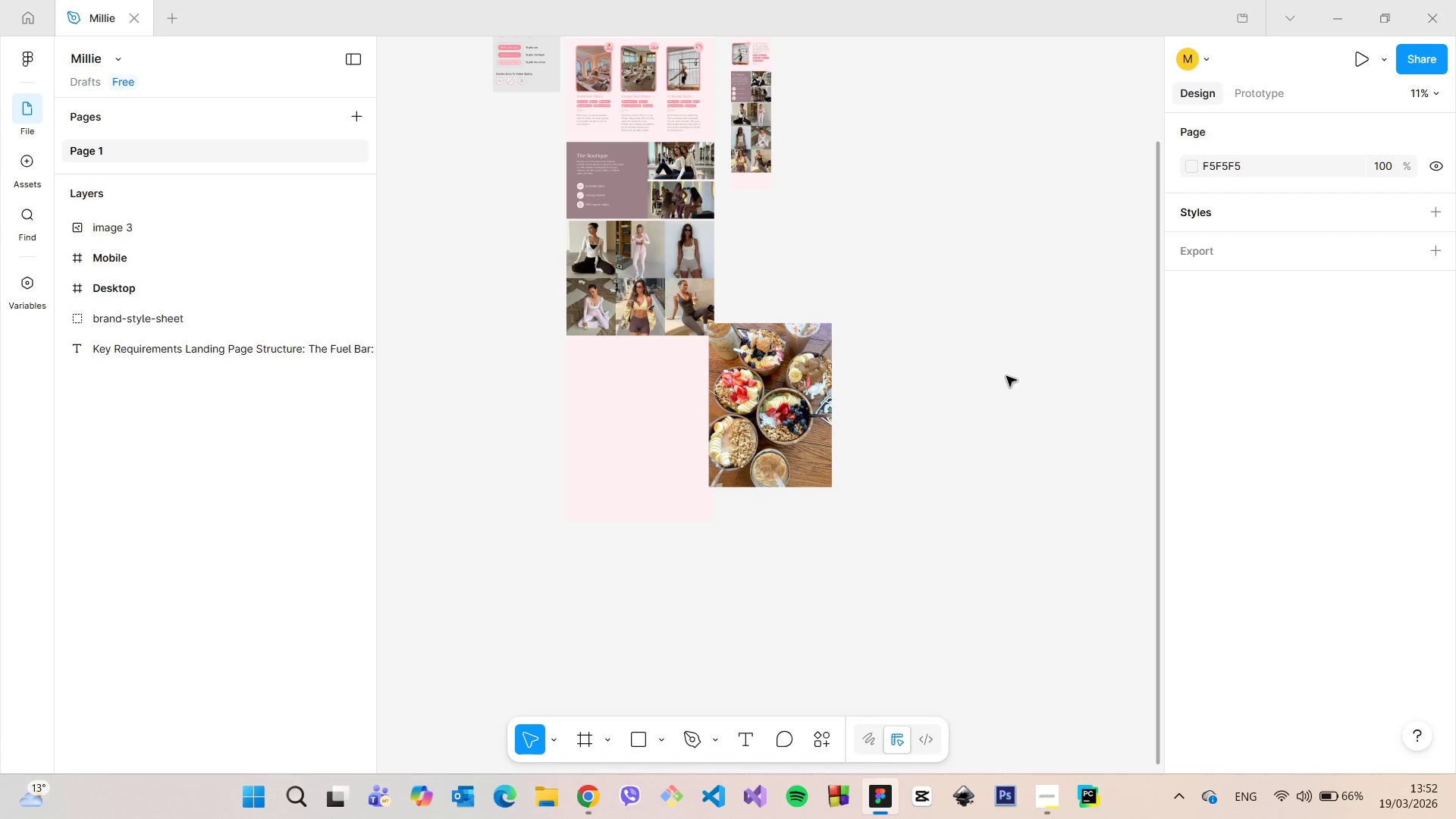 
key(Control+V)
 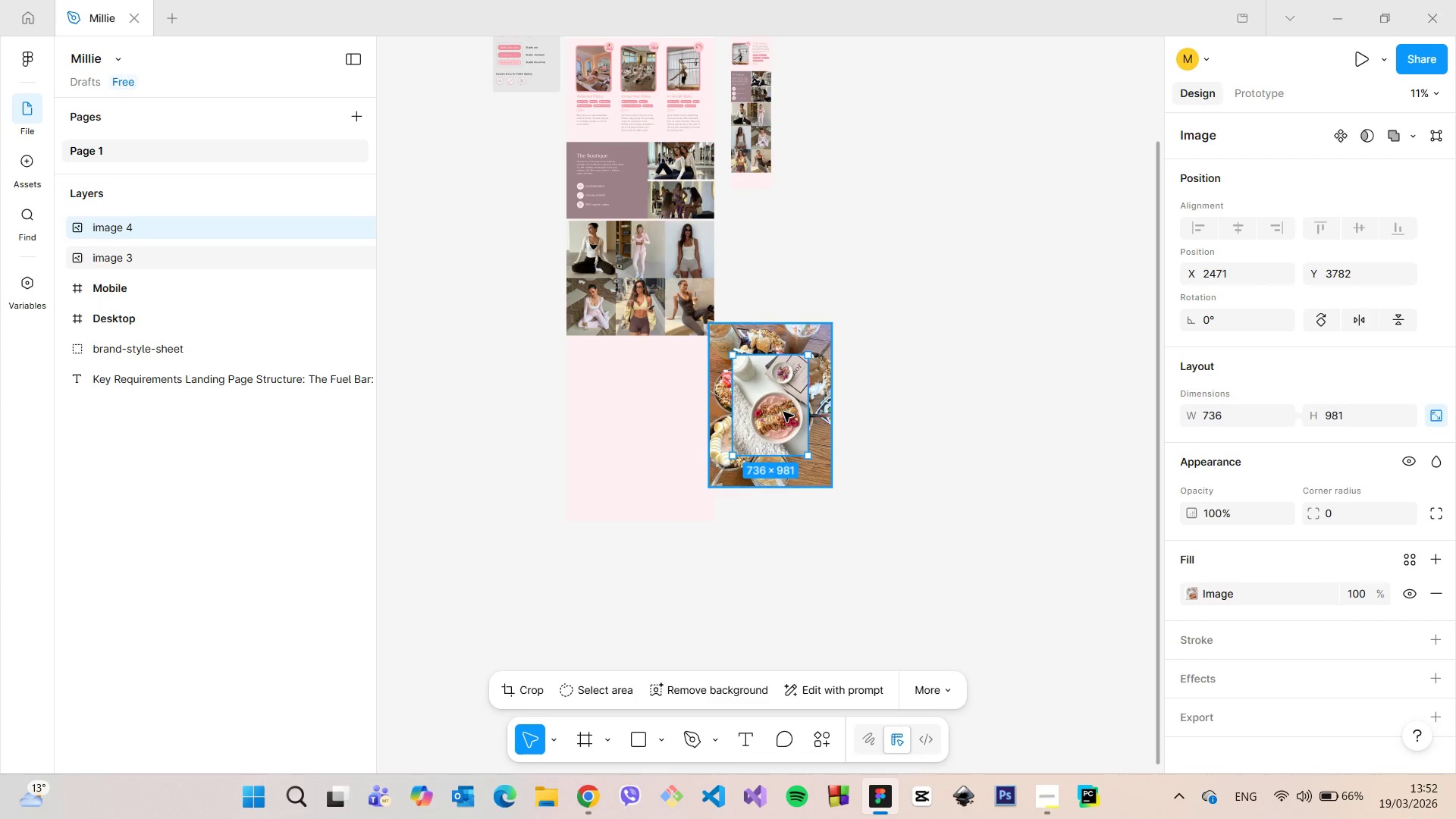 
left_click_drag(start_coordinate=[769, 416], to_coordinate=[862, 425])
 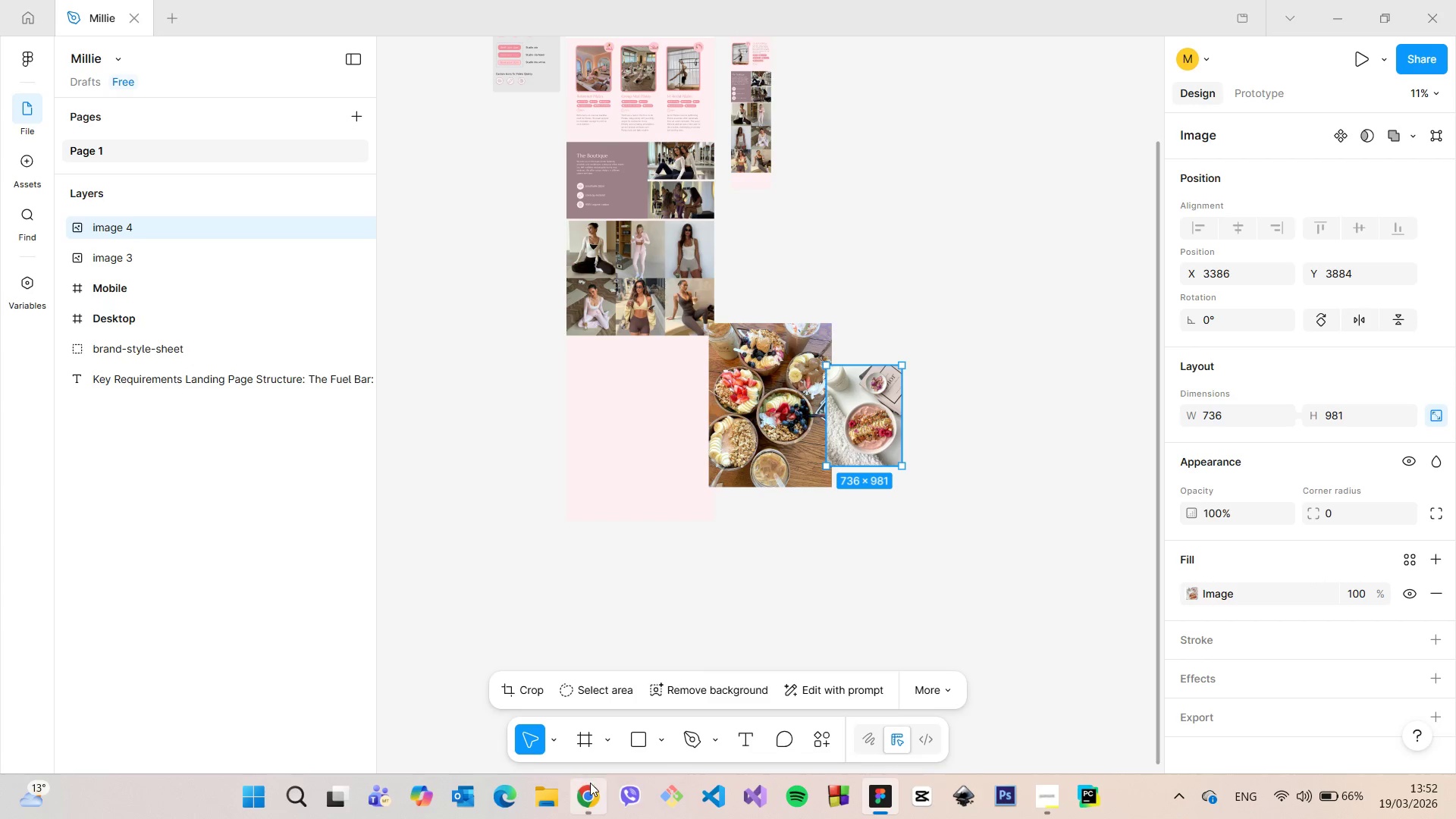 
left_click([590, 783])
 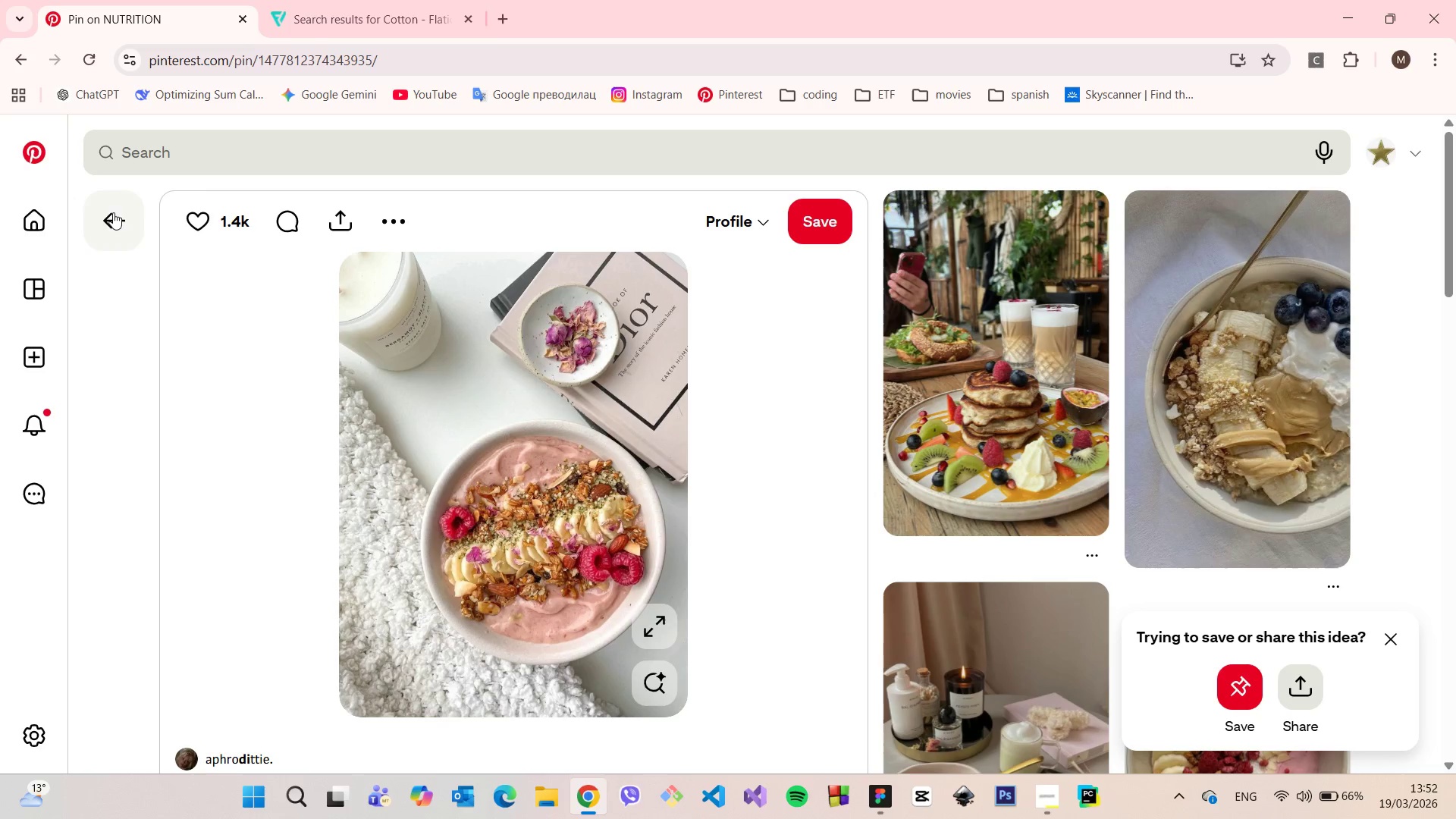 
left_click([113, 212])
 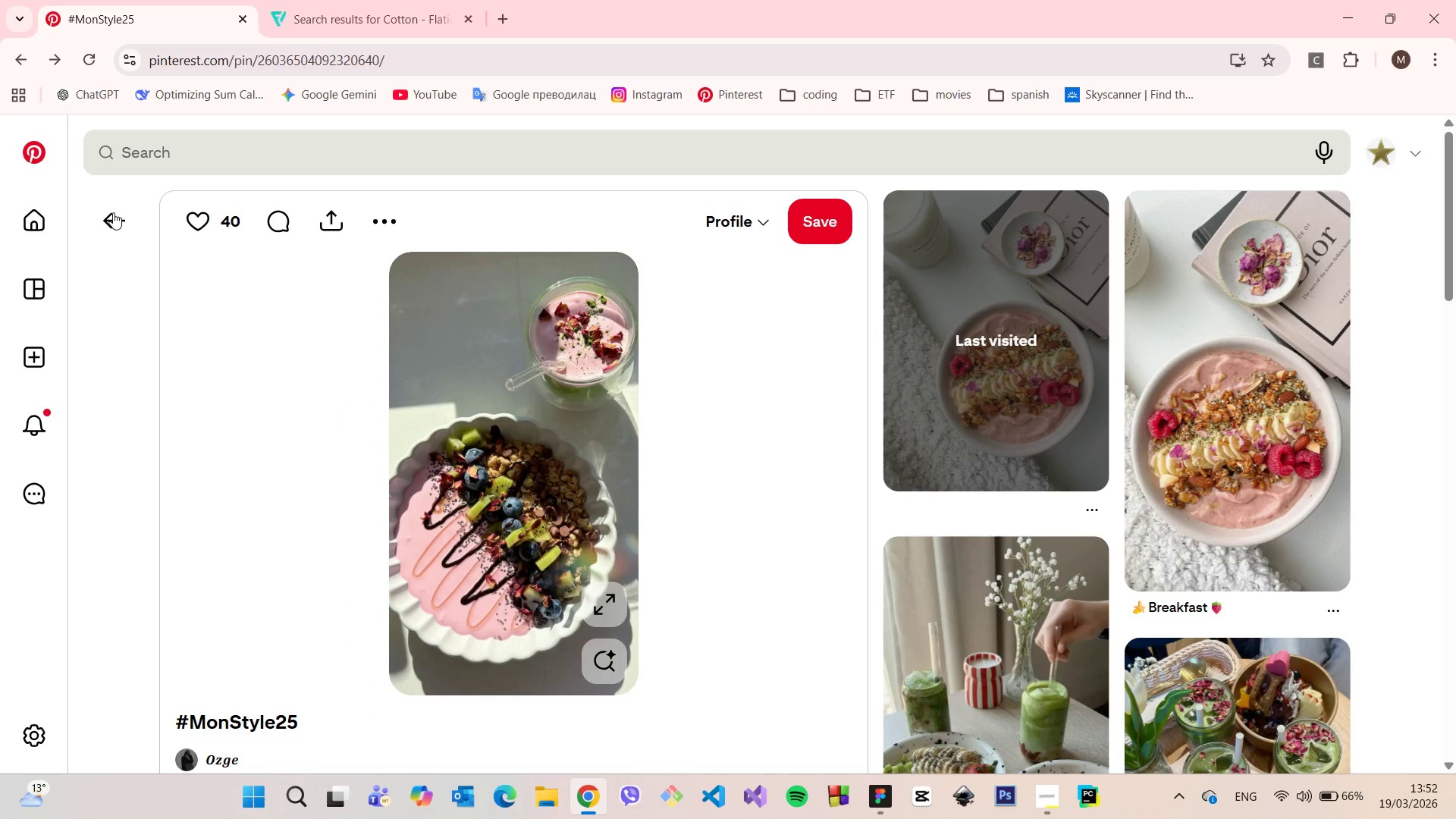 
left_click([113, 212])
 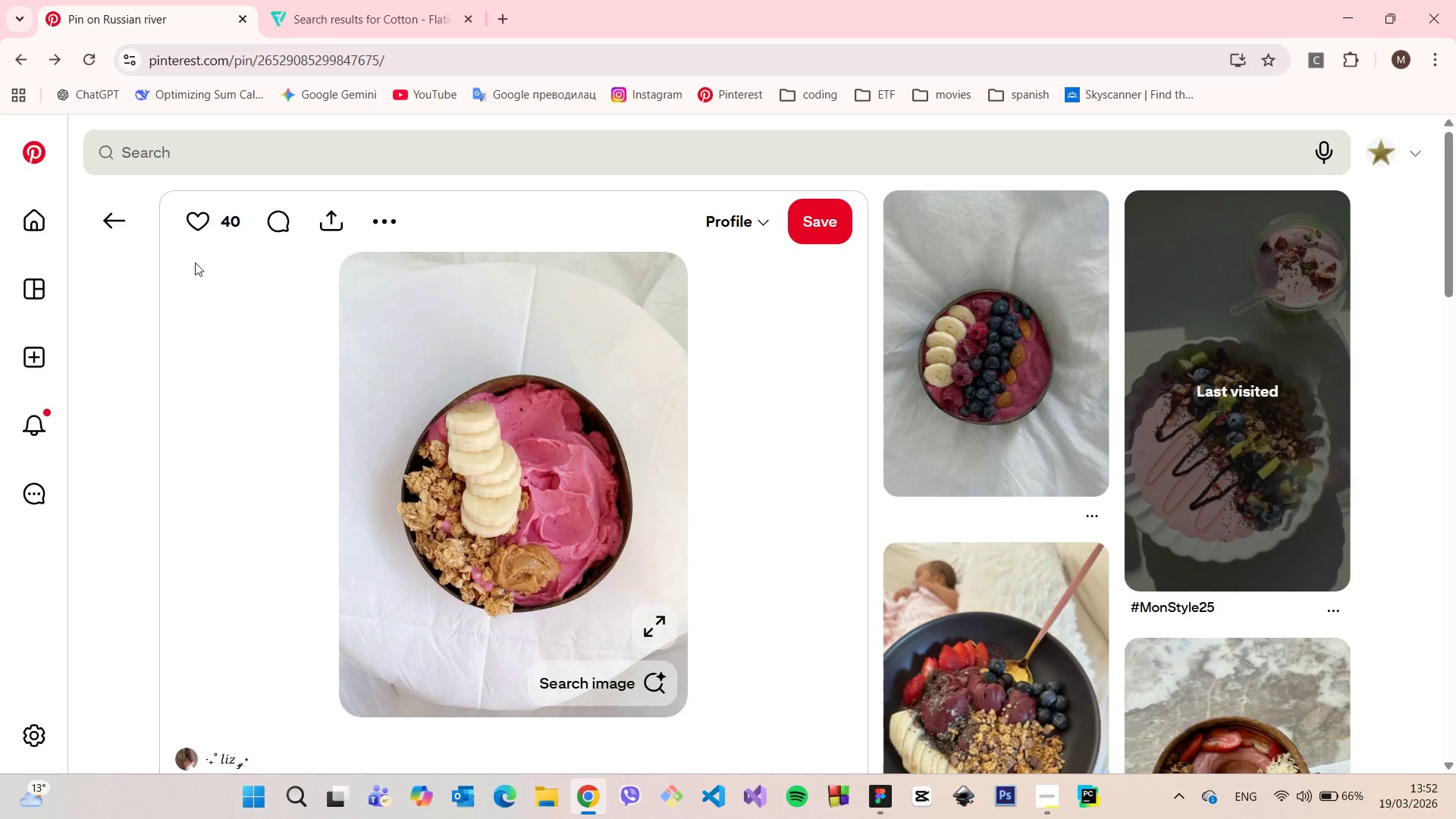 
left_click([937, 366])
 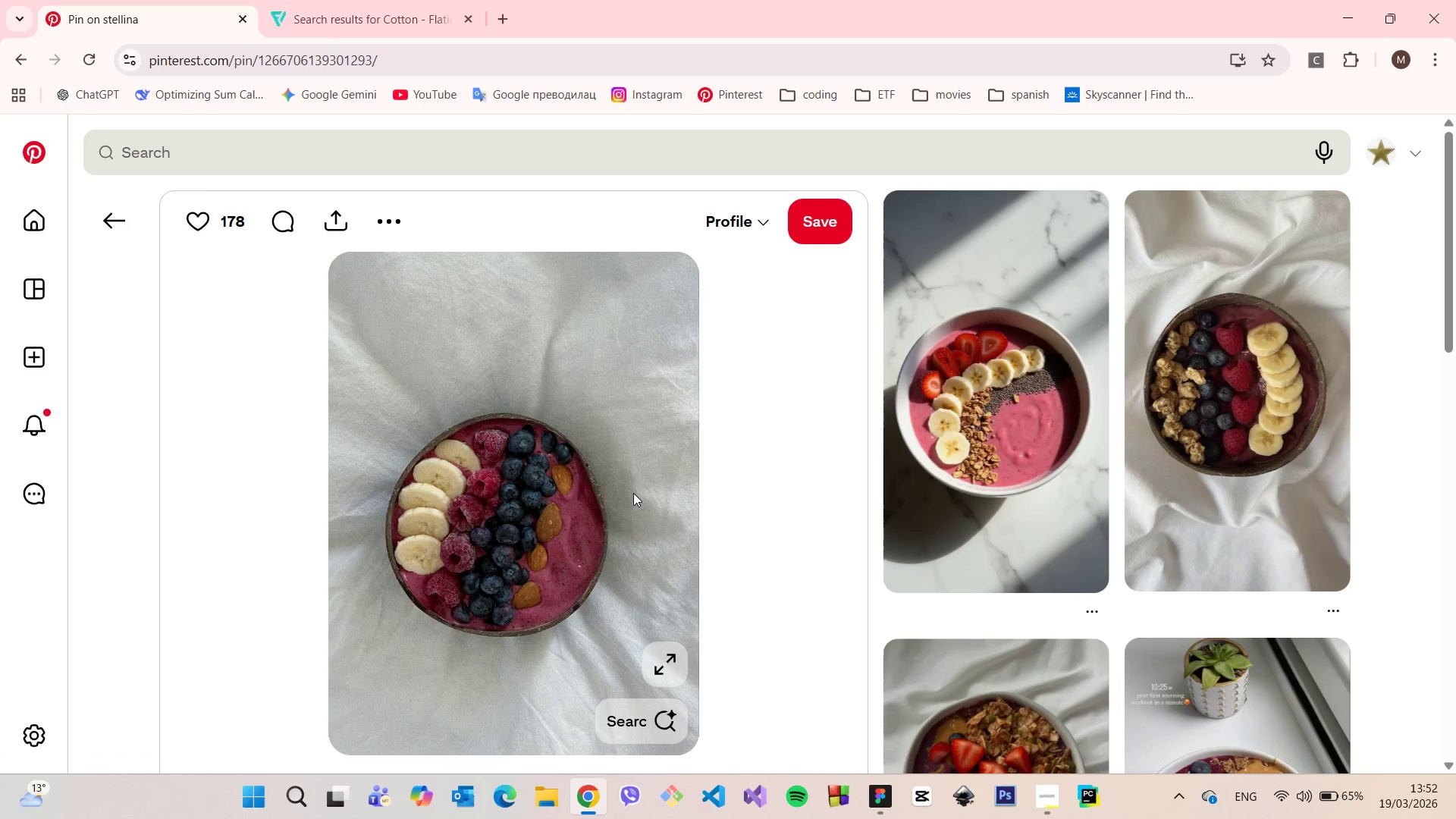 
scroll: coordinate [633, 498], scroll_direction: down, amount: 9.0
 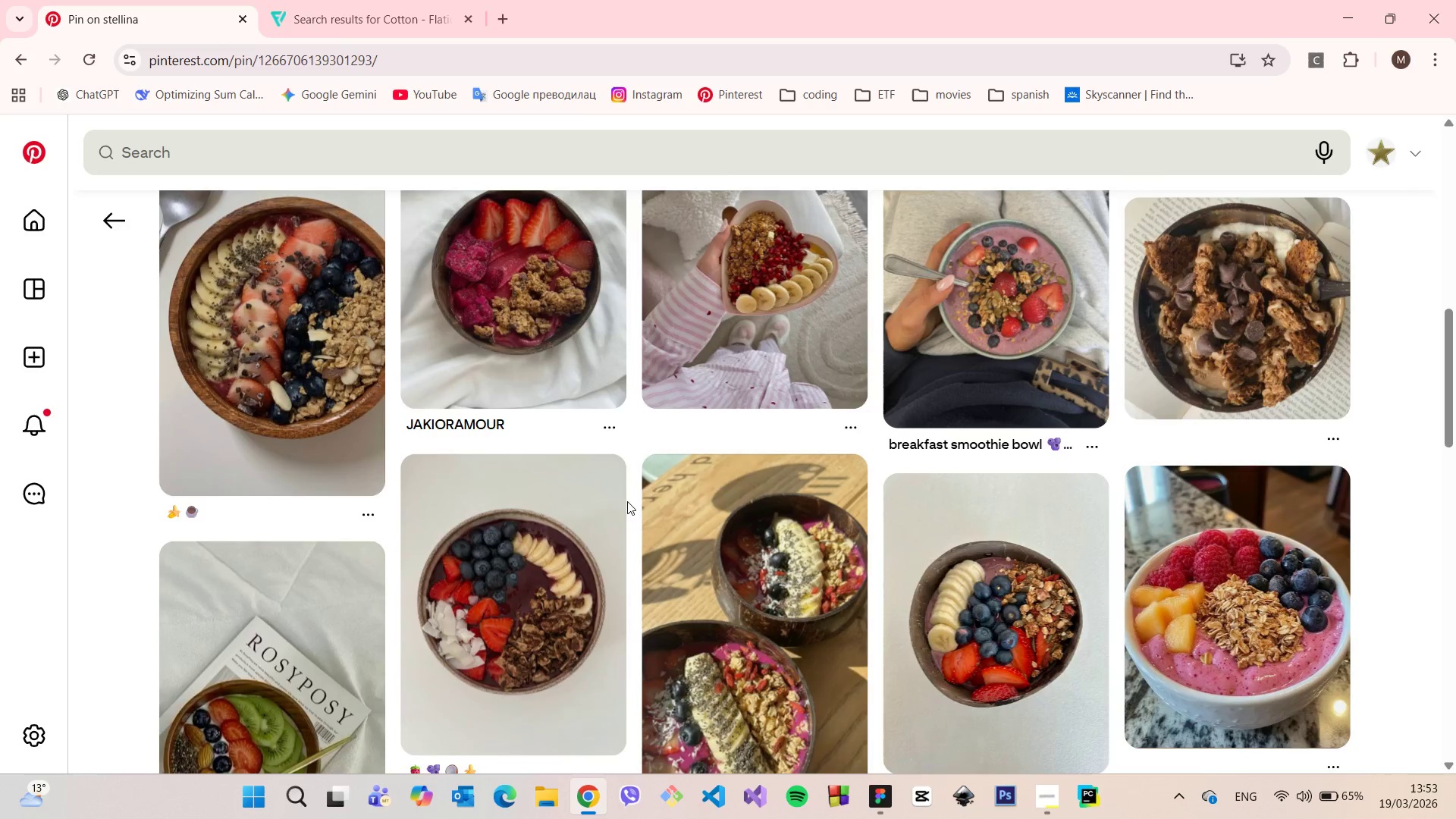 
scroll: coordinate [627, 501], scroll_direction: up, amount: 4.0
 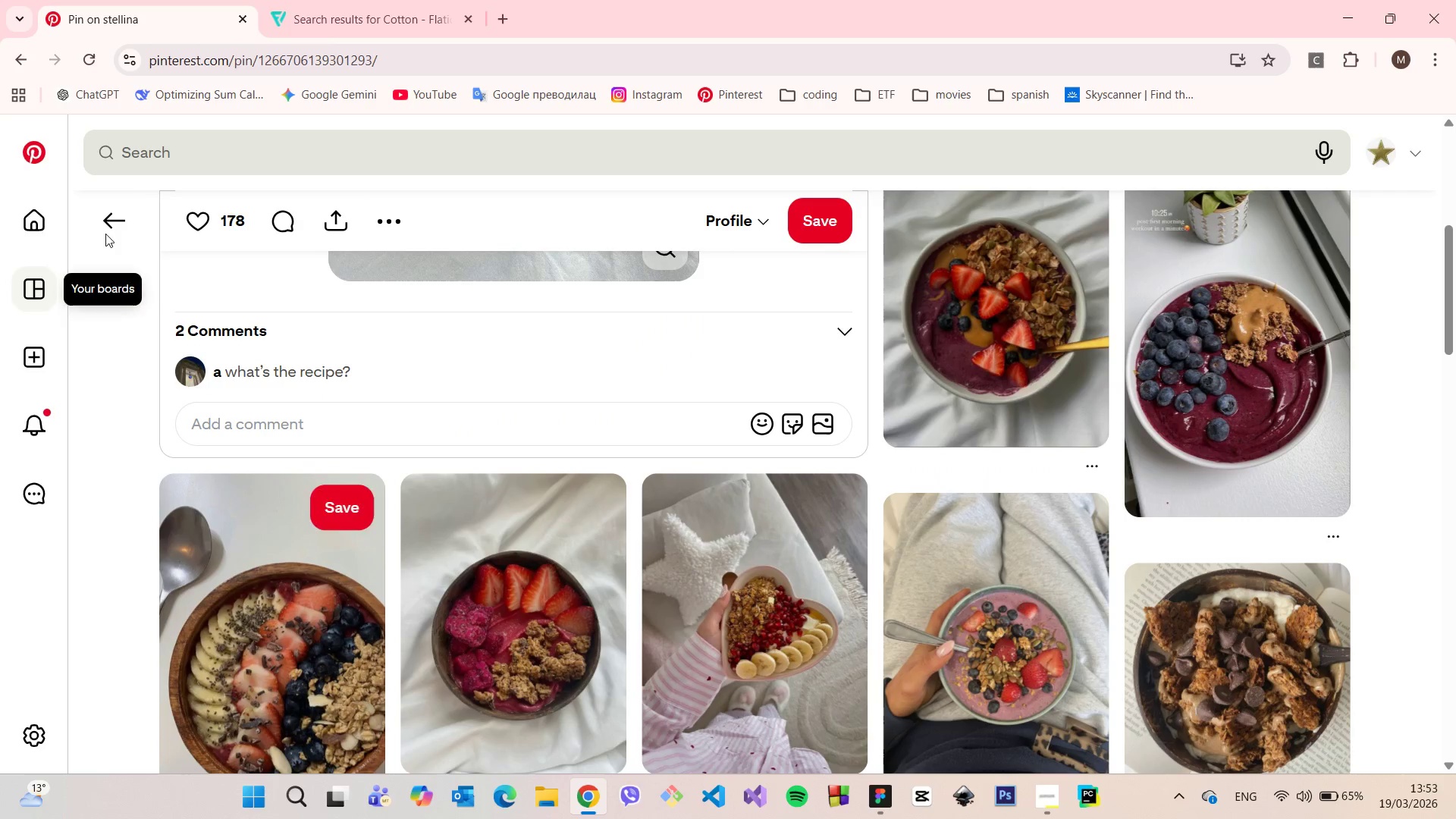 
left_click([105, 234])
 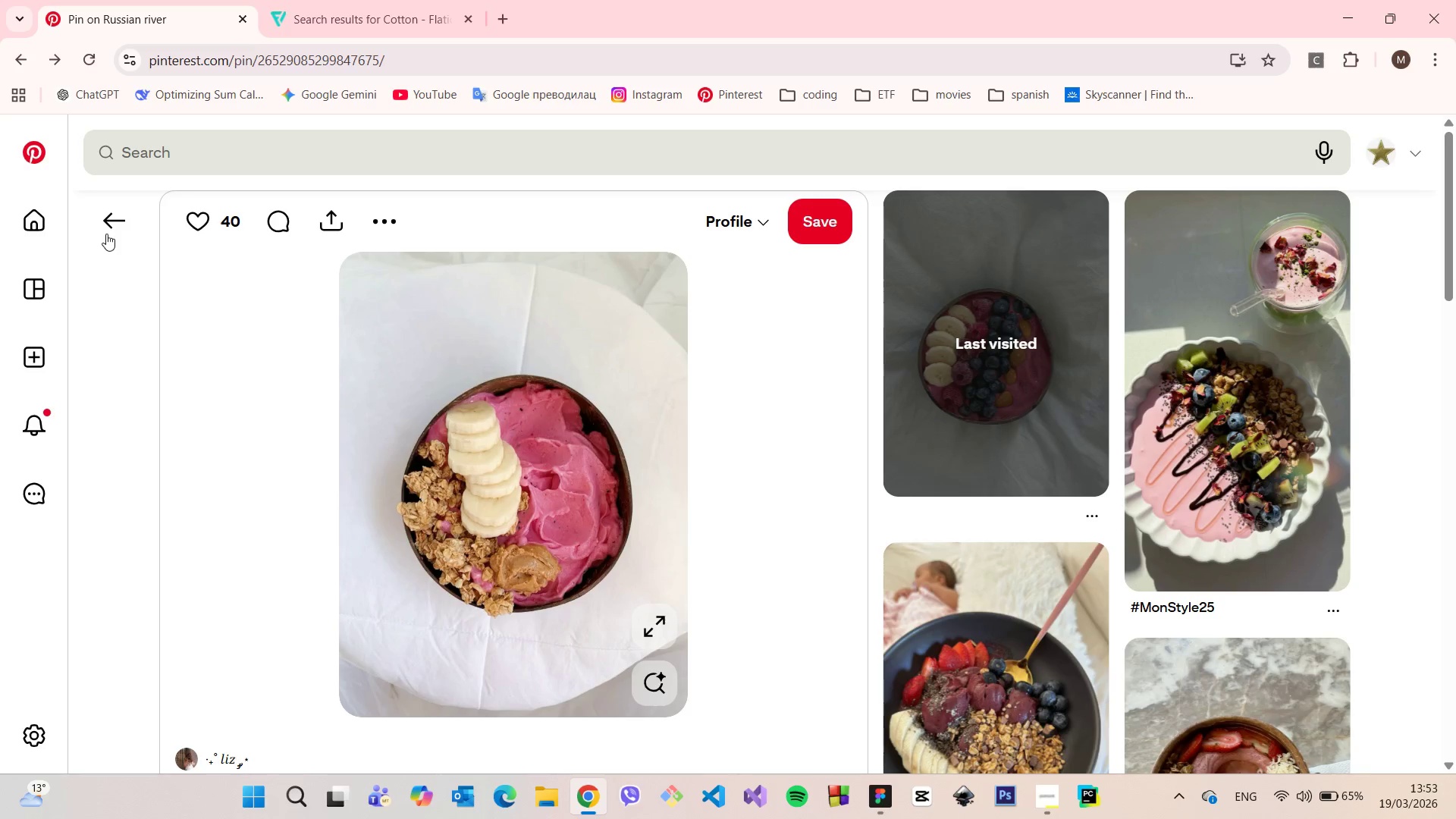 
left_click([110, 240])
 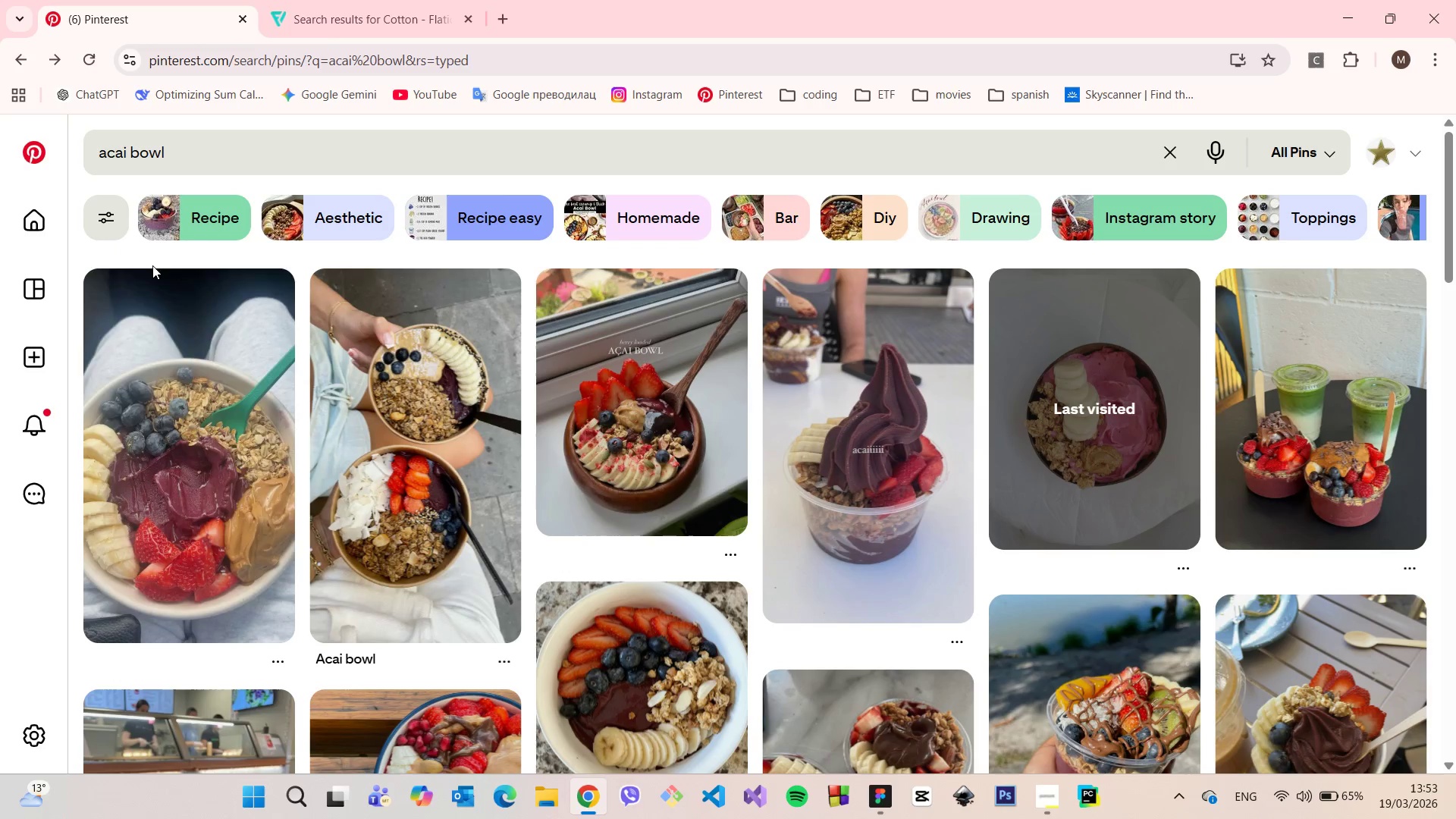 
scroll: coordinate [108, 238], scroll_direction: up, amount: 4.0
 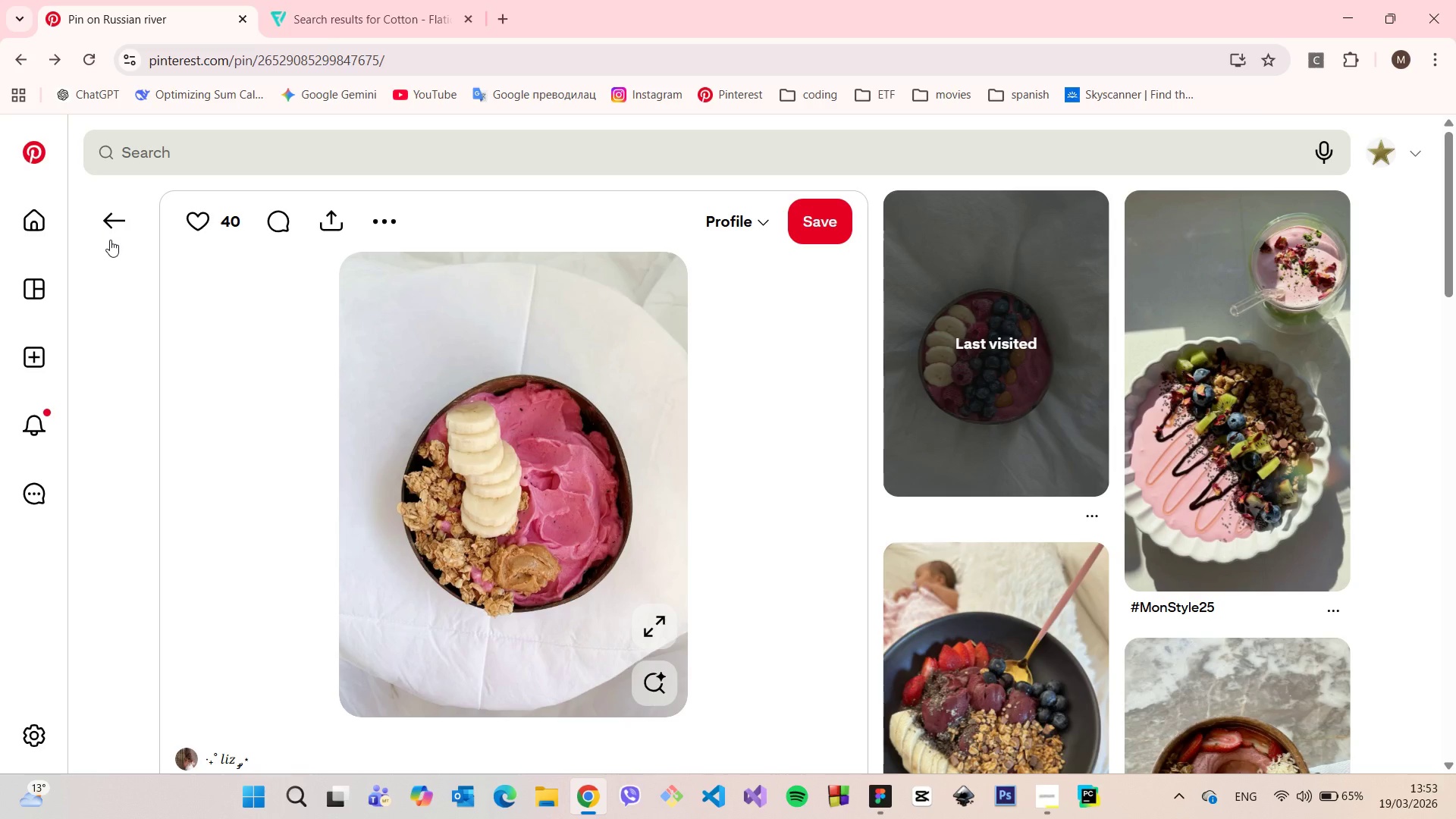 
scroll: coordinate [513, 414], scroll_direction: down, amount: 13.0
 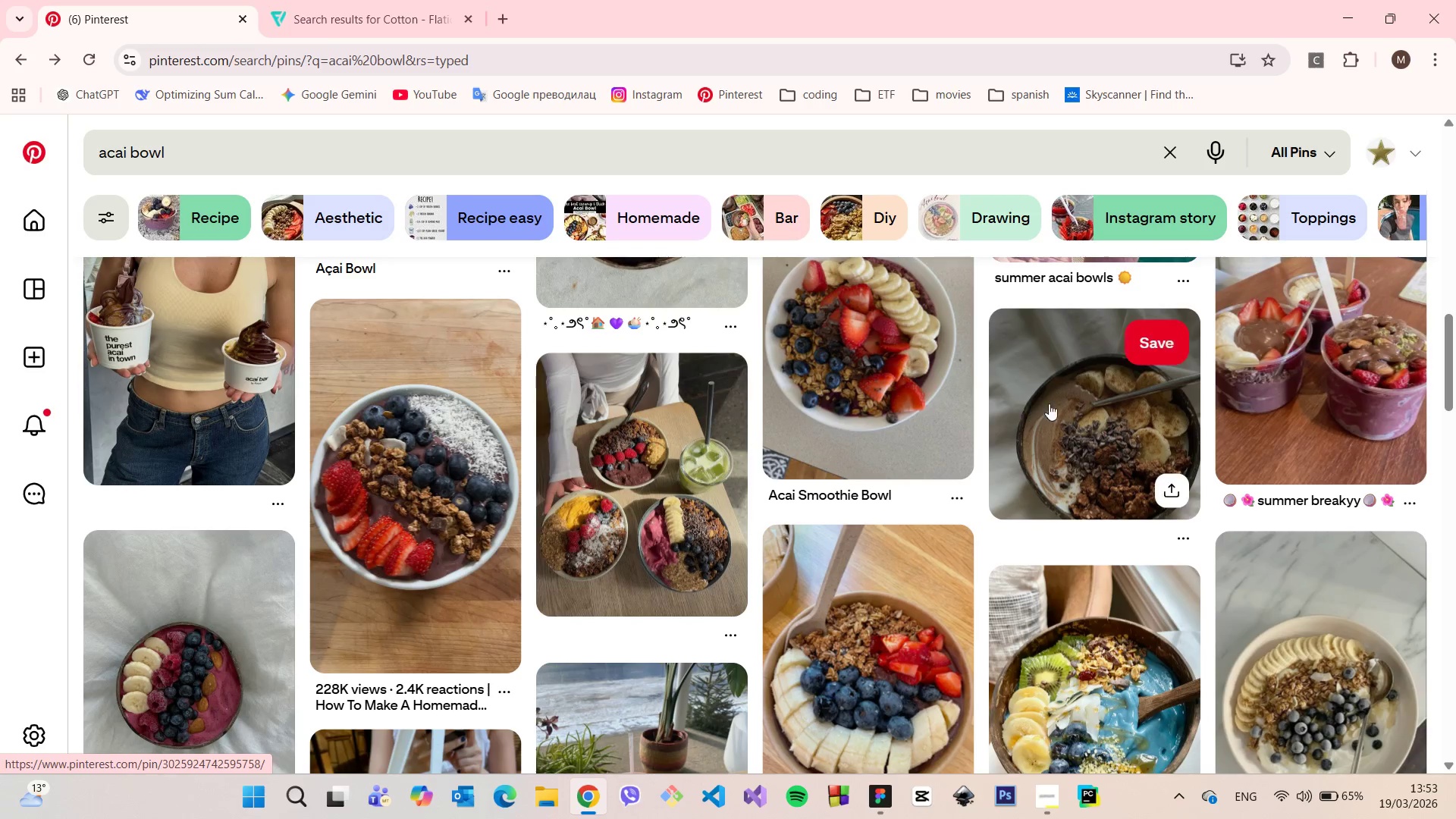 
left_click([1064, 402])